 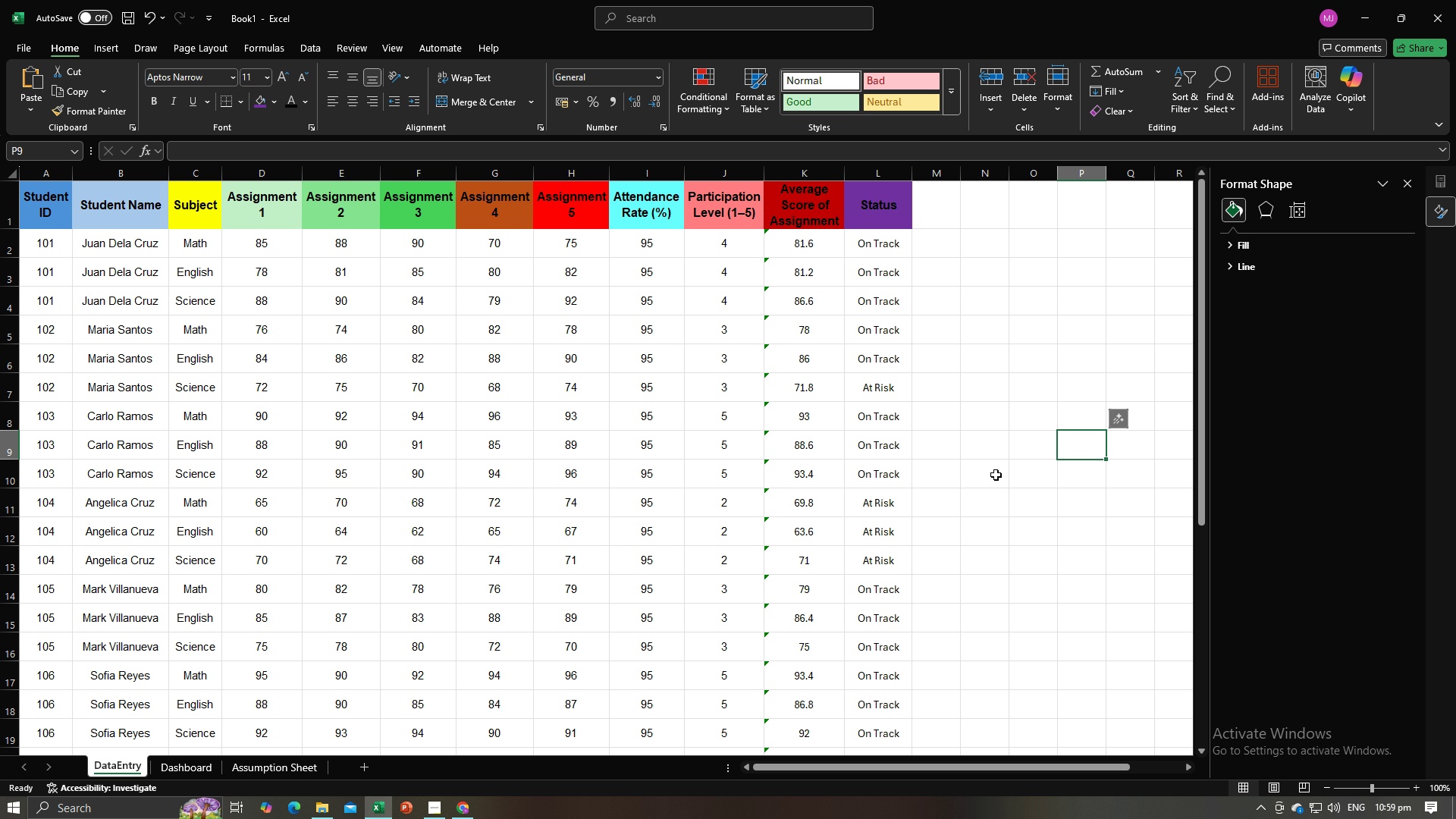 
scroll: coordinate [996, 475], scroll_direction: up, amount: 4.0
 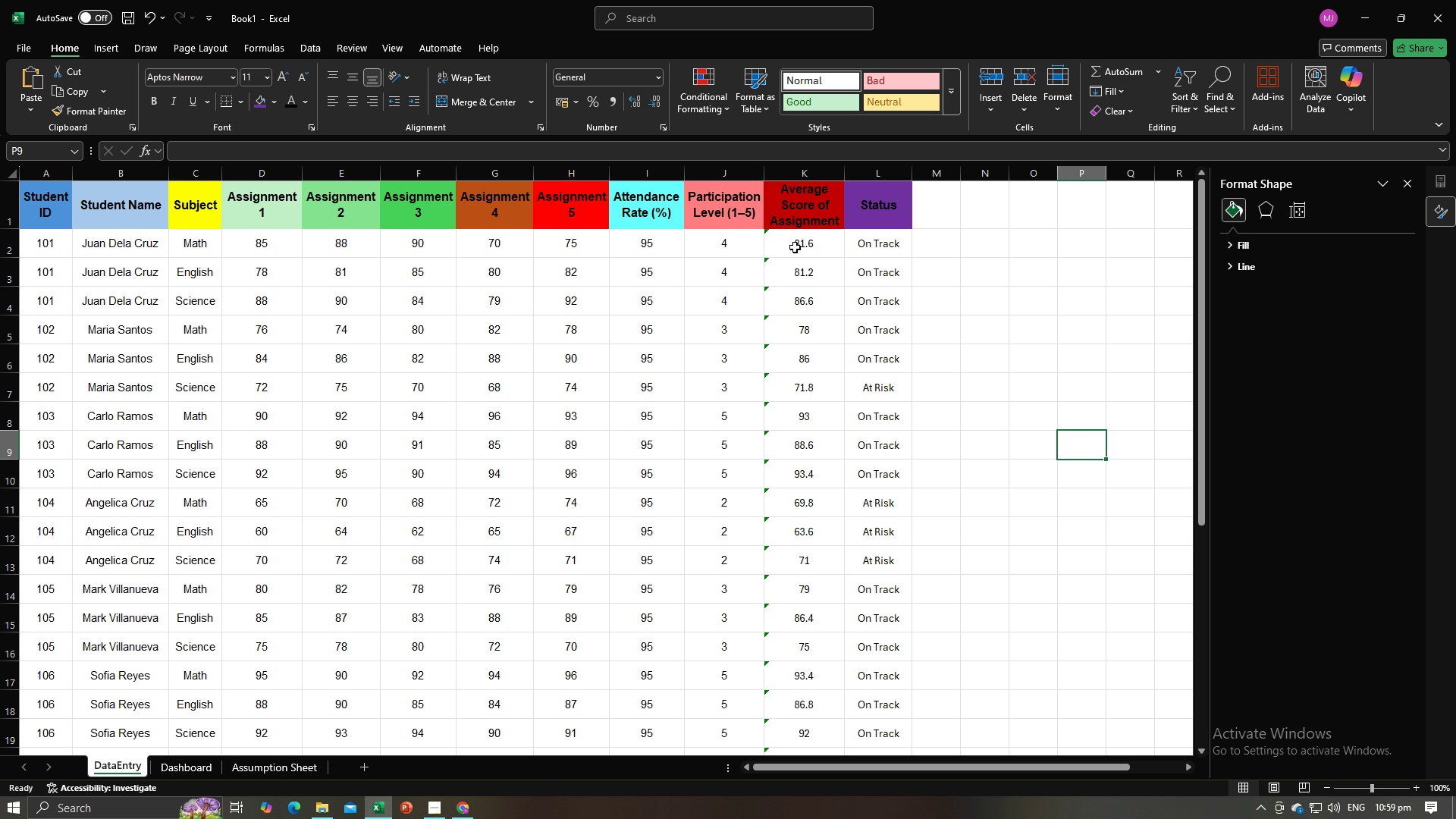 
wait(8.53)
 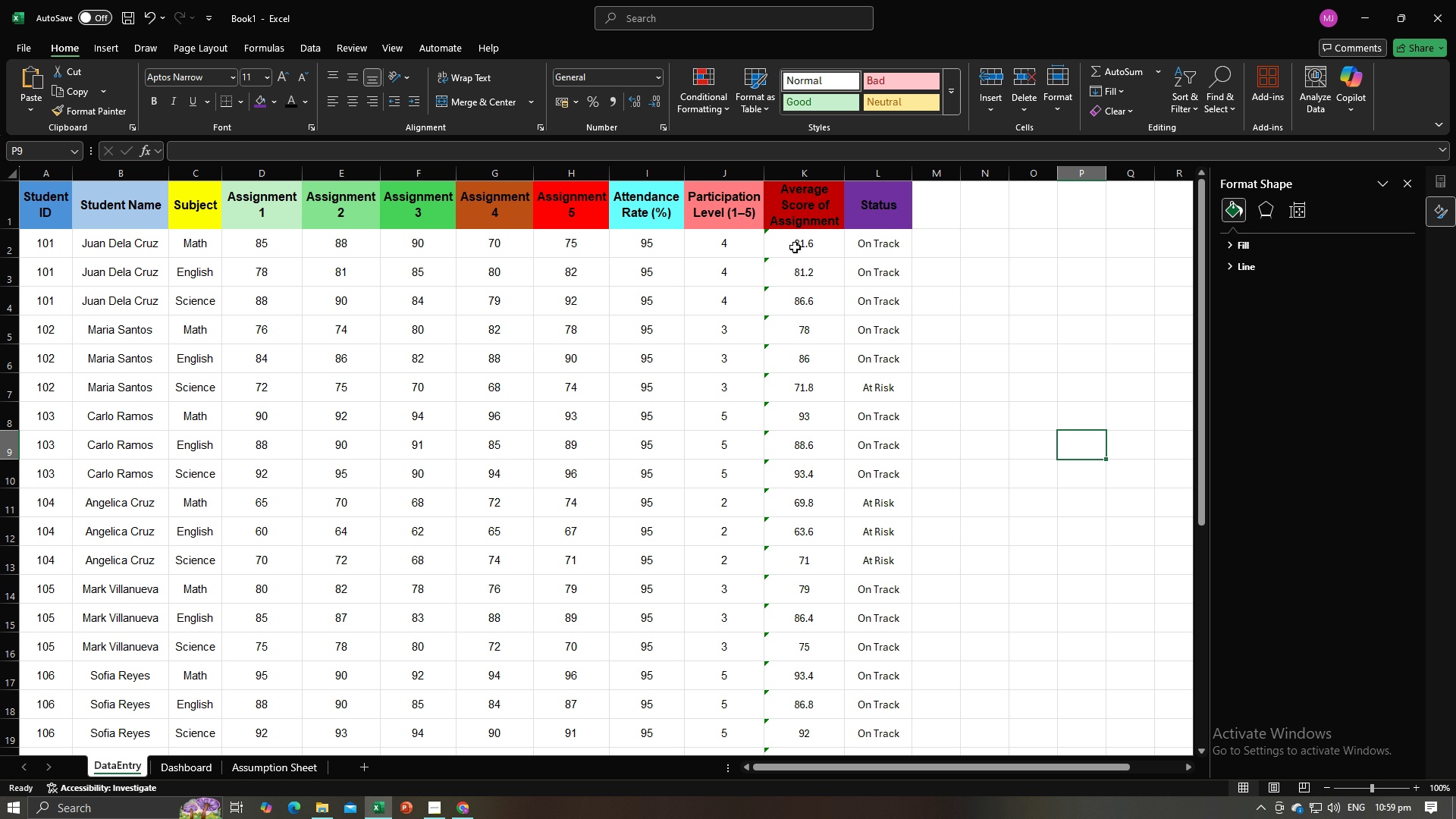 
key(Alt+AltLeft)
 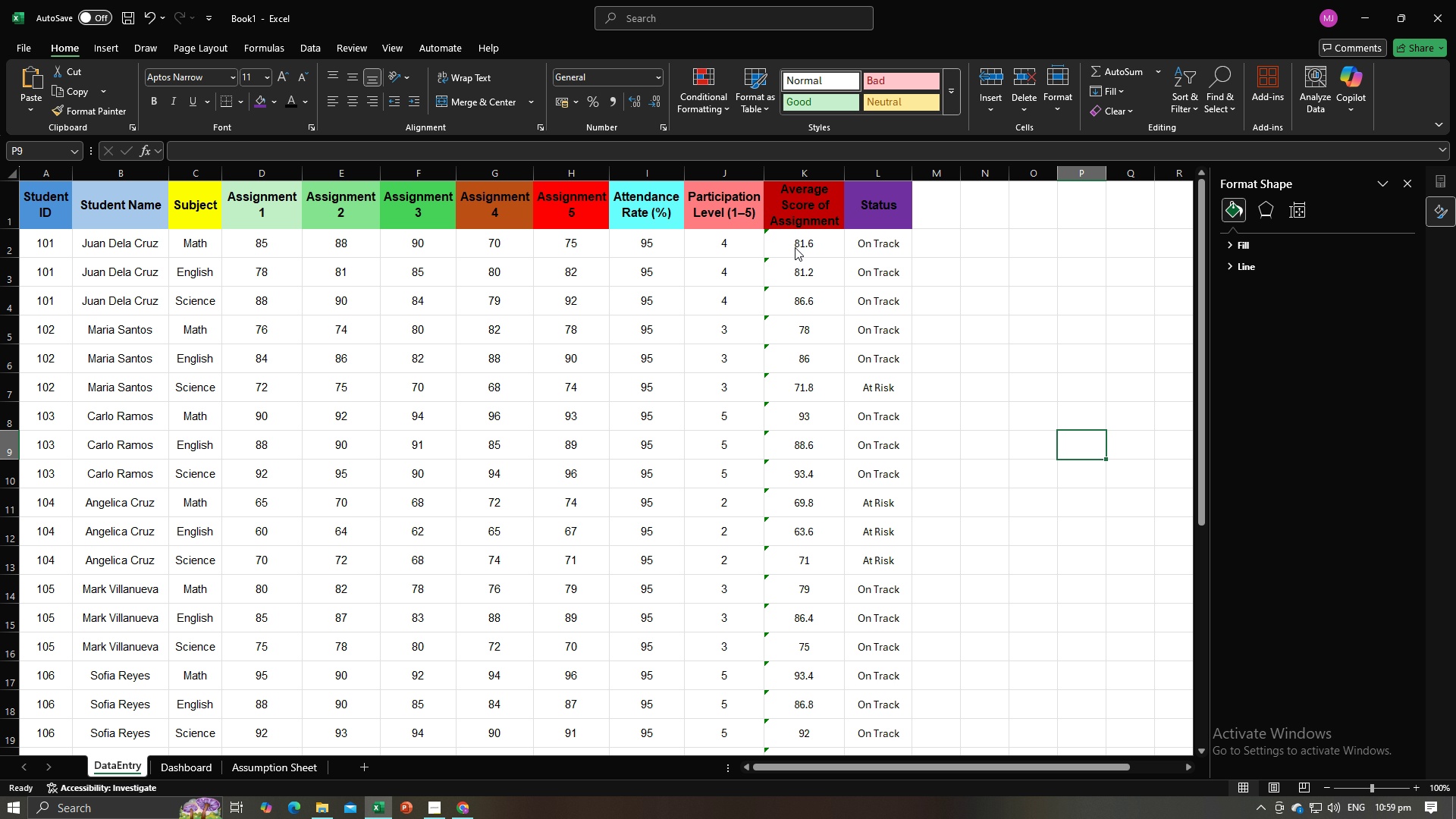 
key(Alt+Tab)